 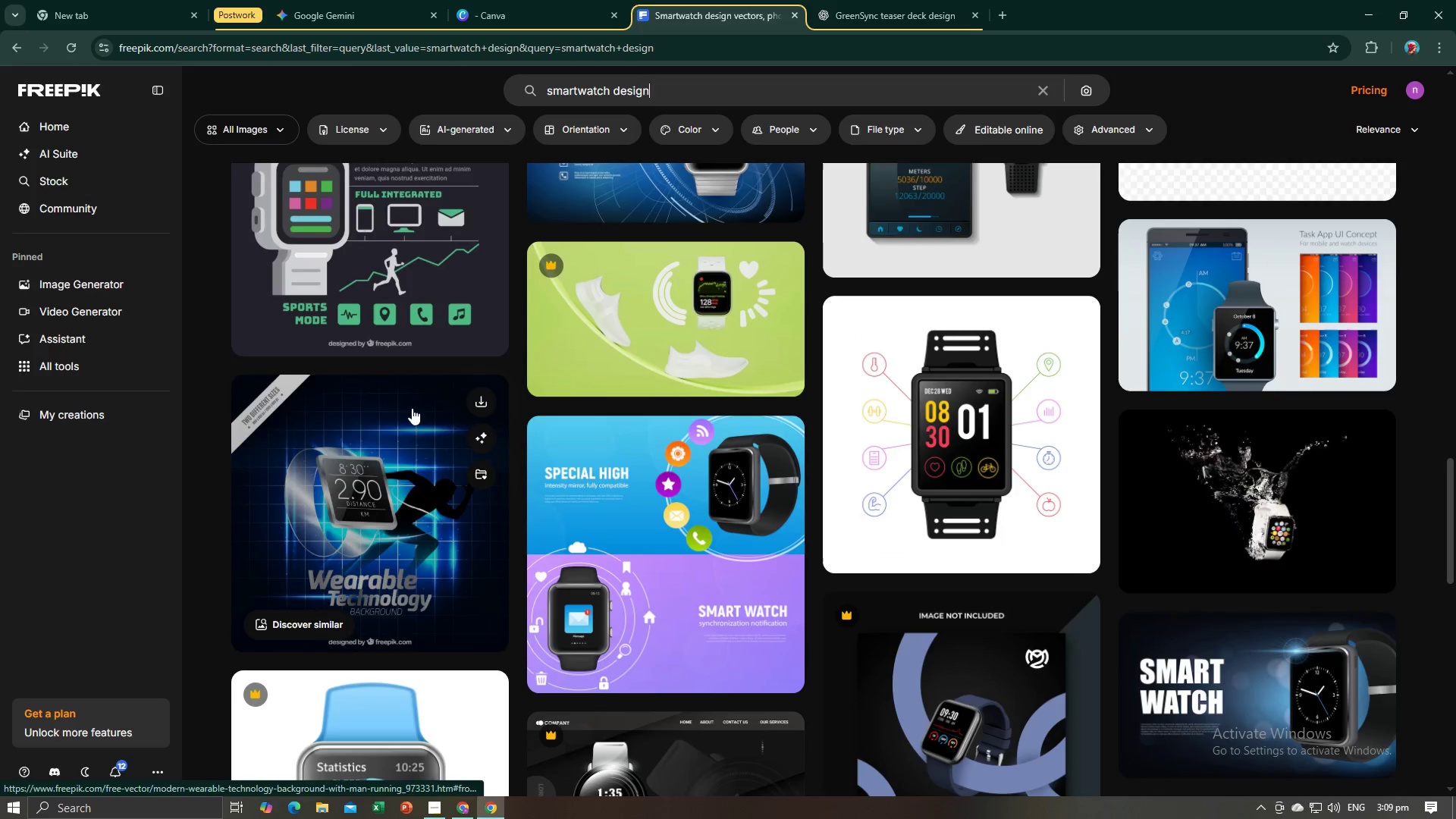 
left_click([868, 7])
 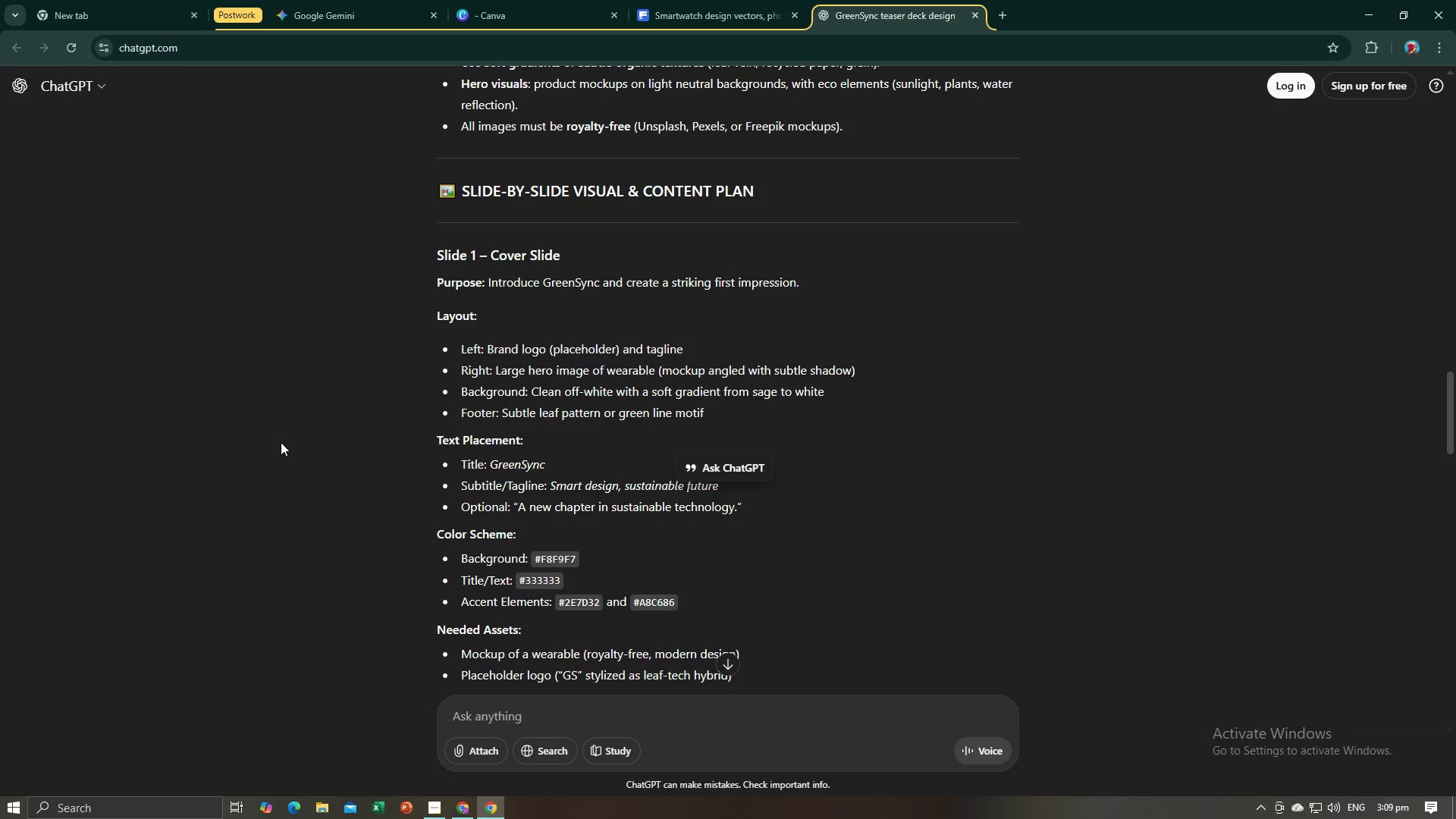 
left_click([281, 442])
 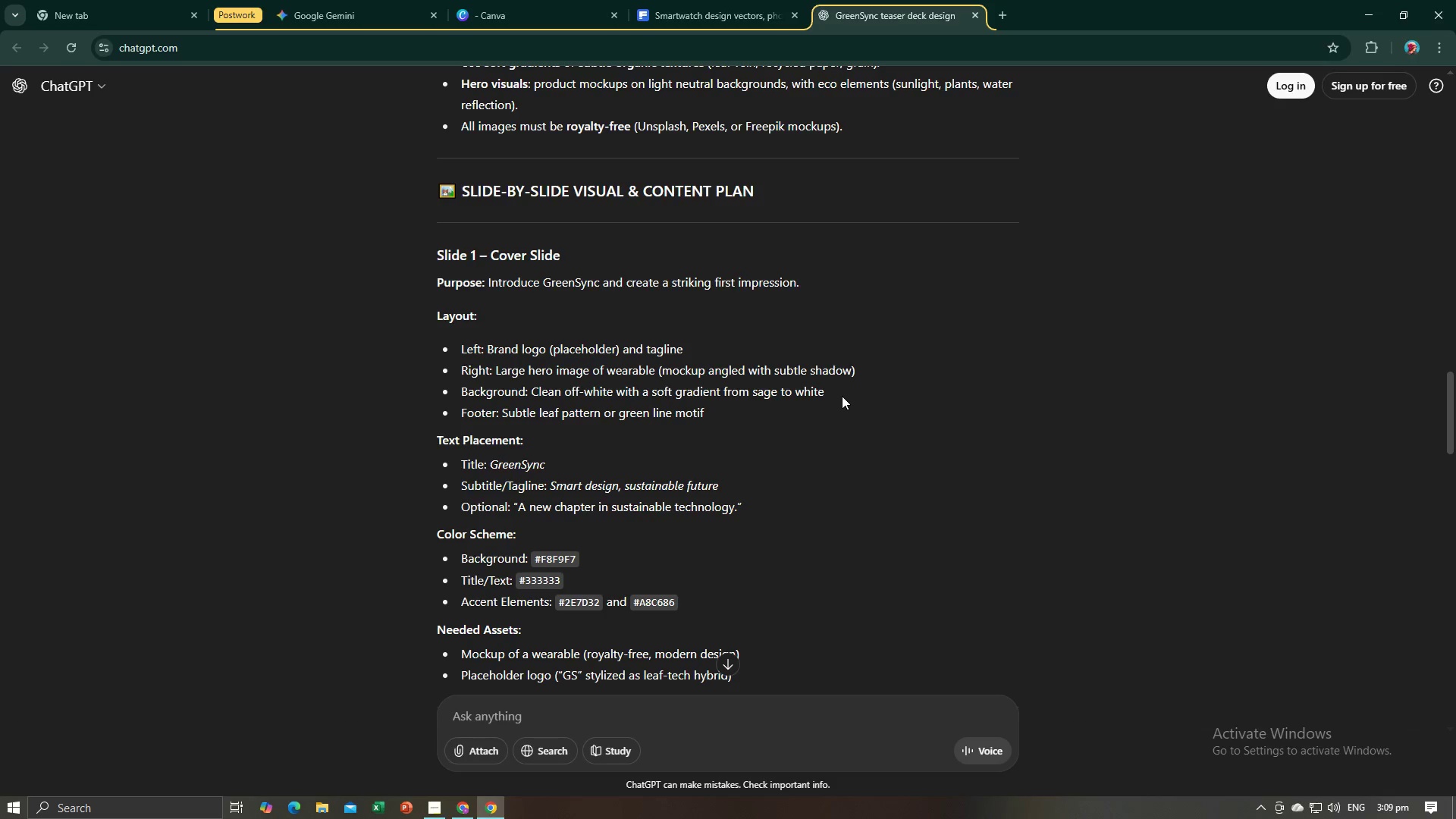 
left_click_drag(start_coordinate=[837, 392], to_coordinate=[653, 393])
 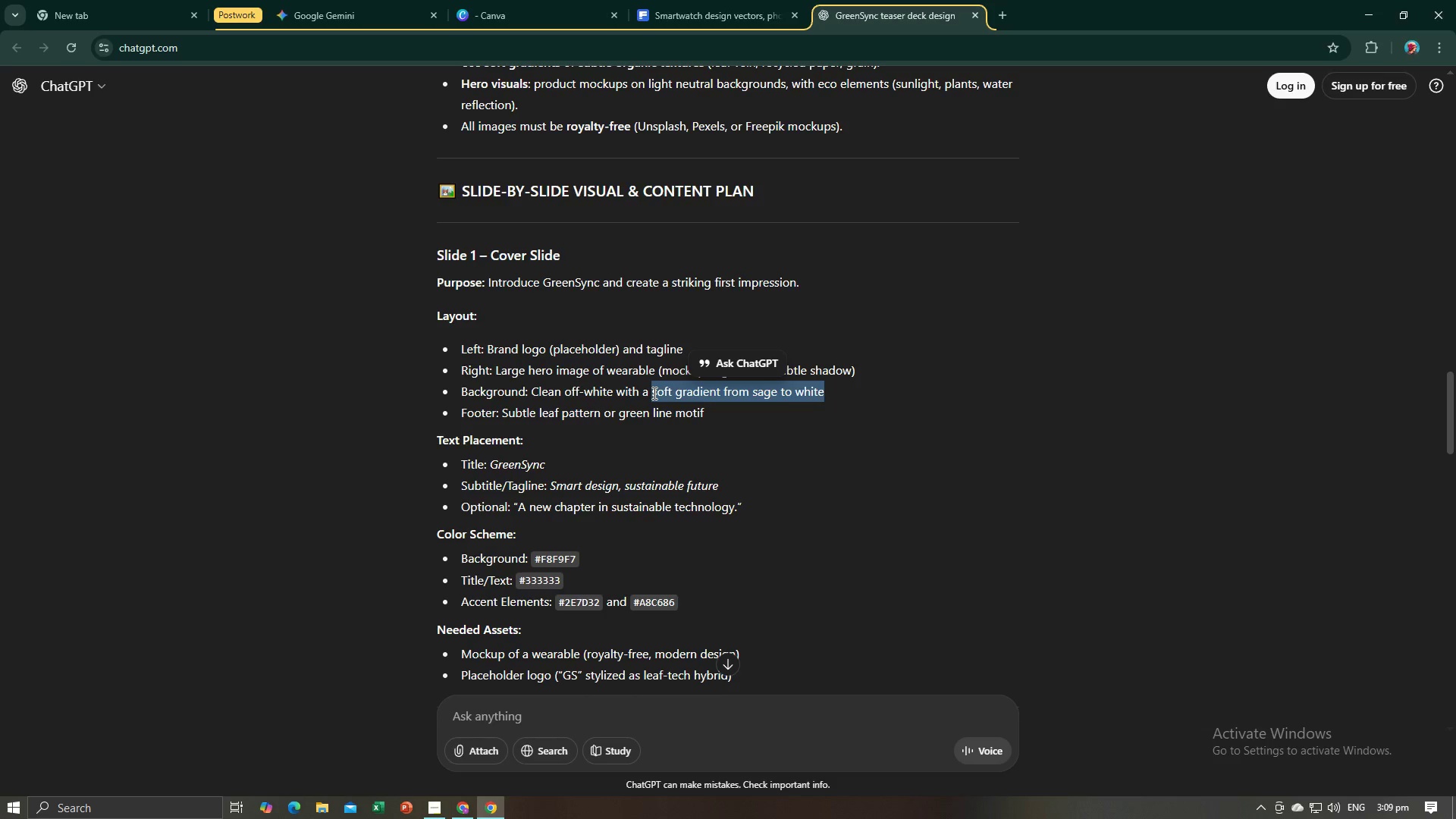 
key(Control+C)
 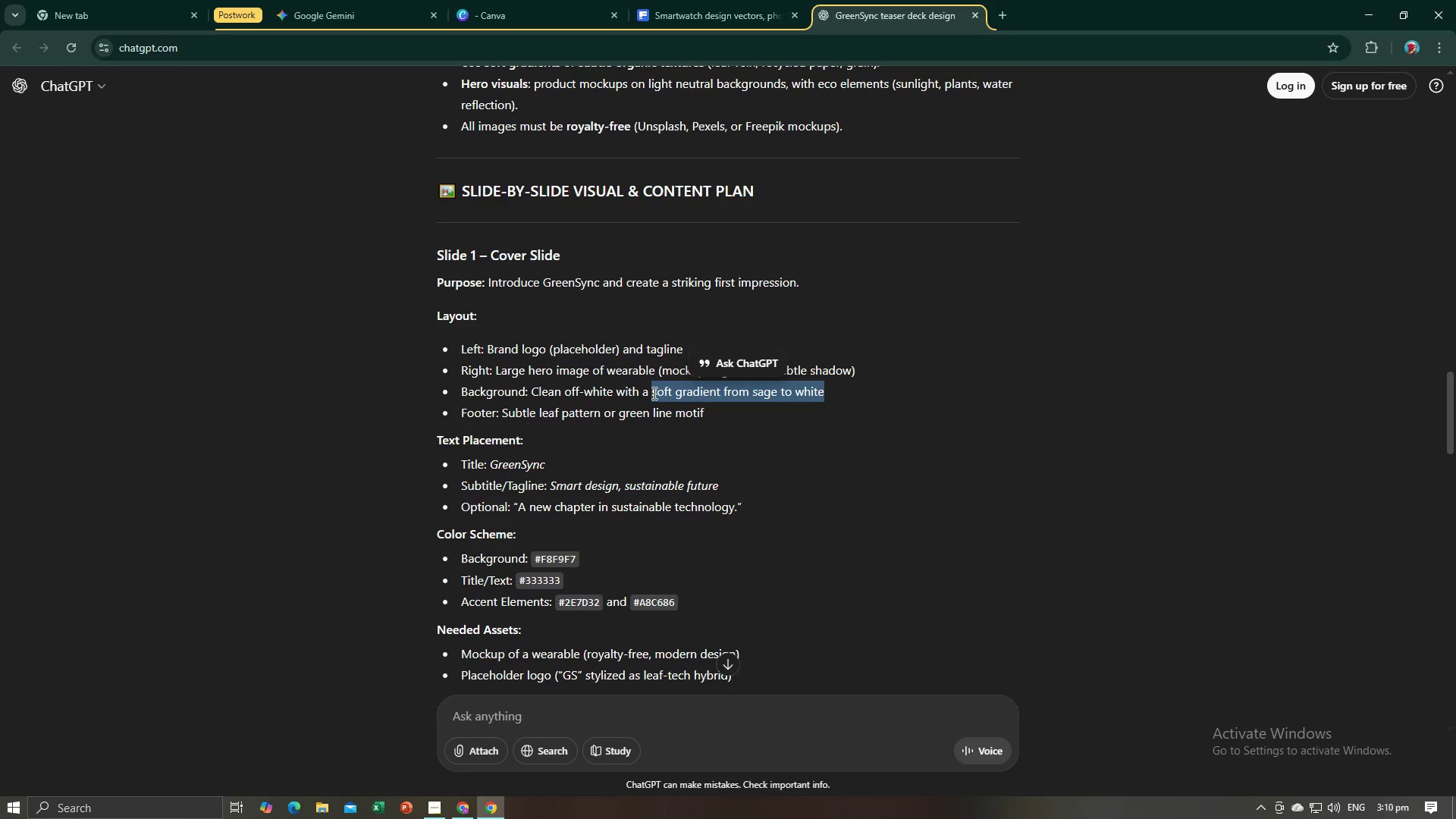 
key(Control+C)
 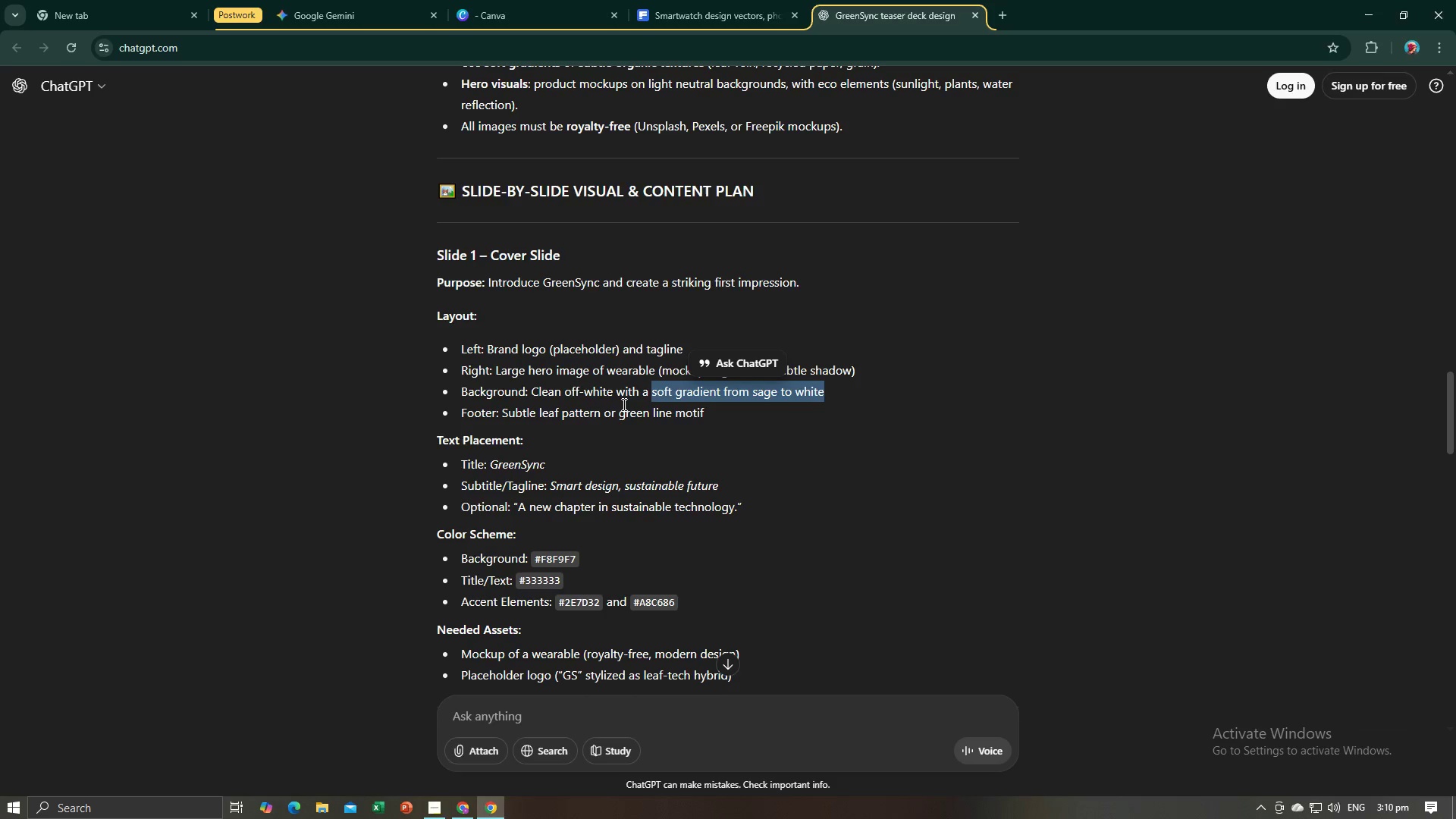 
left_click([544, 391])
 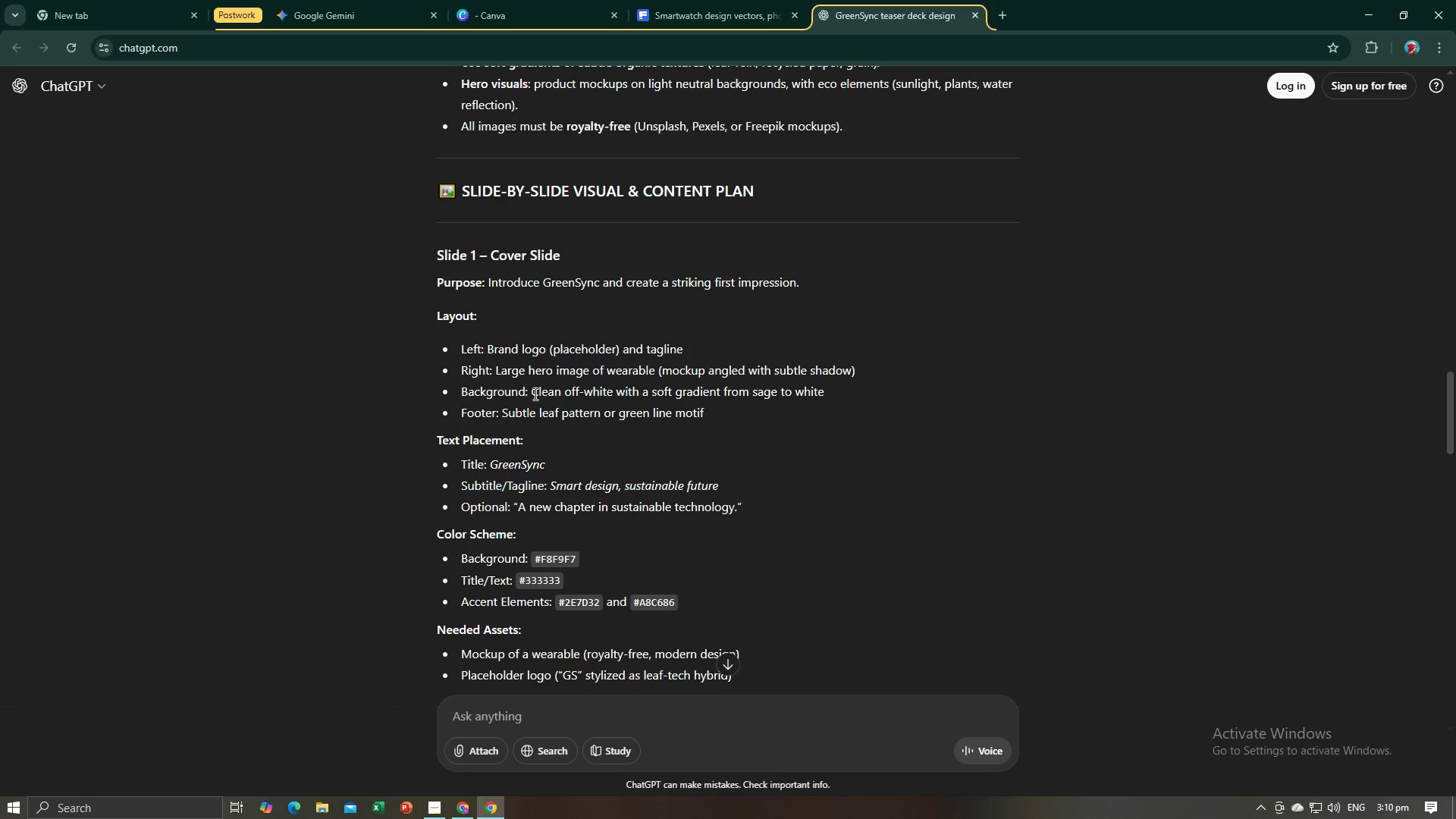 
left_click_drag(start_coordinate=[533, 394], to_coordinate=[829, 394])
 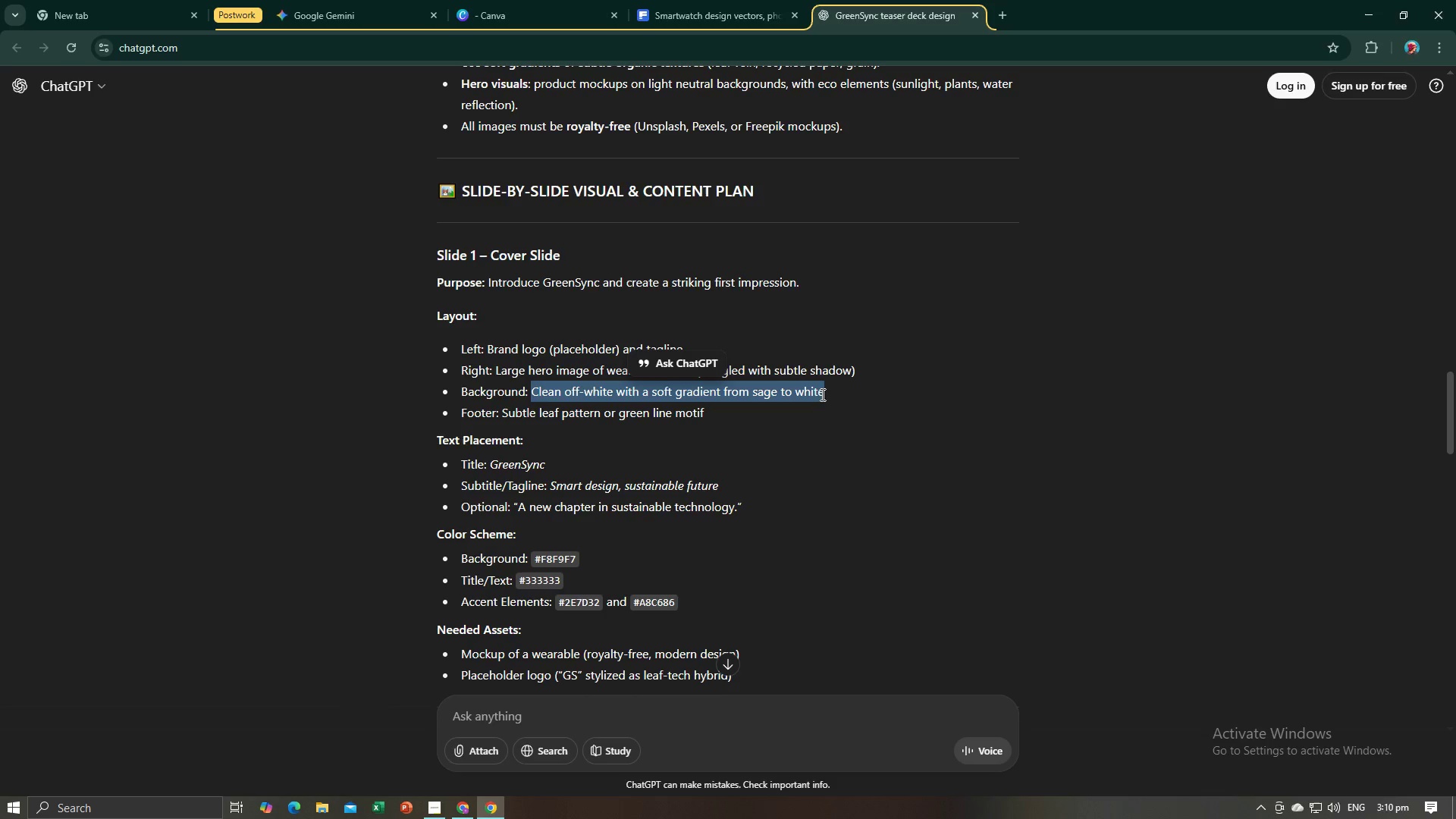 
key(Control+C)
 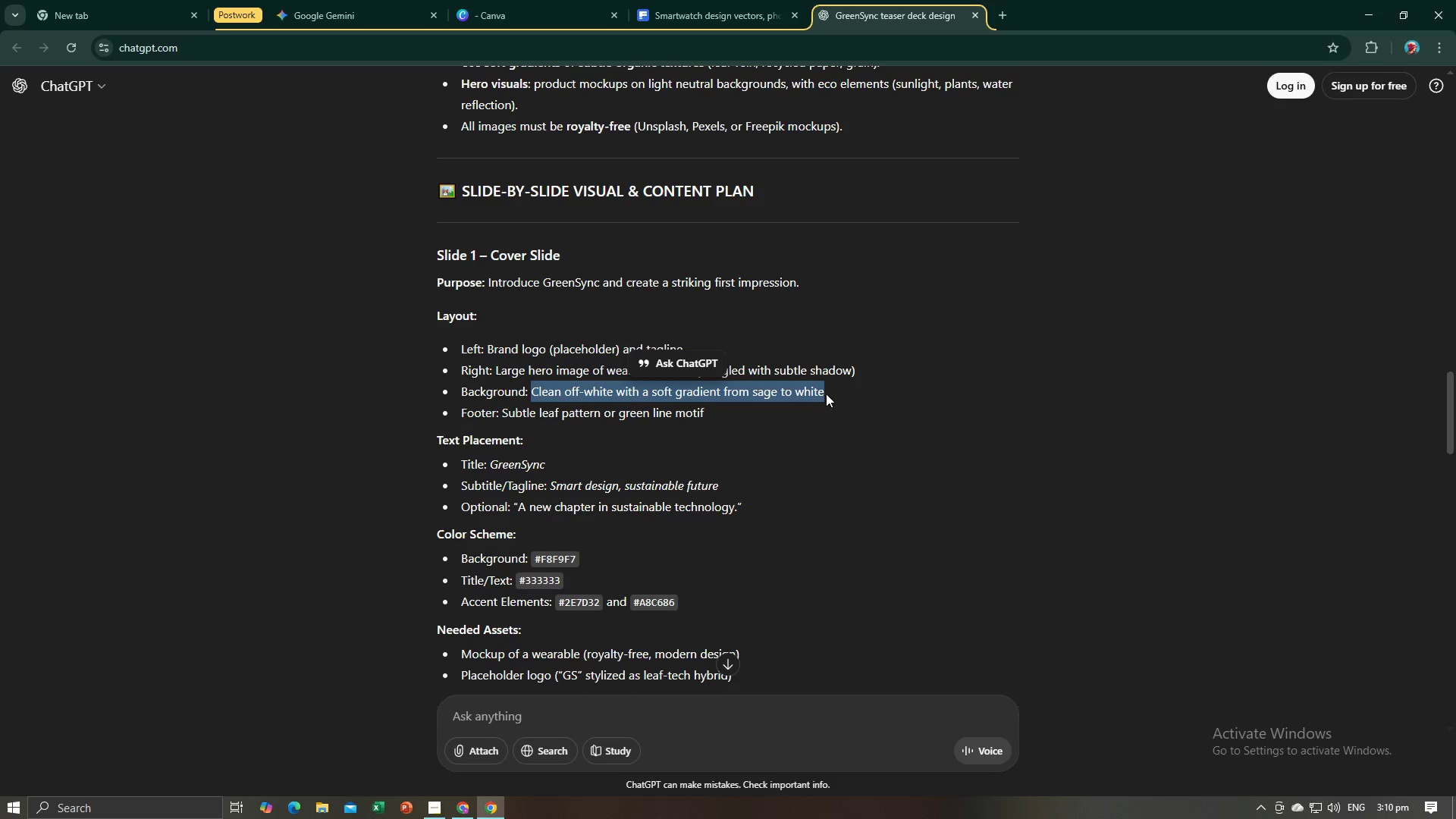 
key(Control+C)
 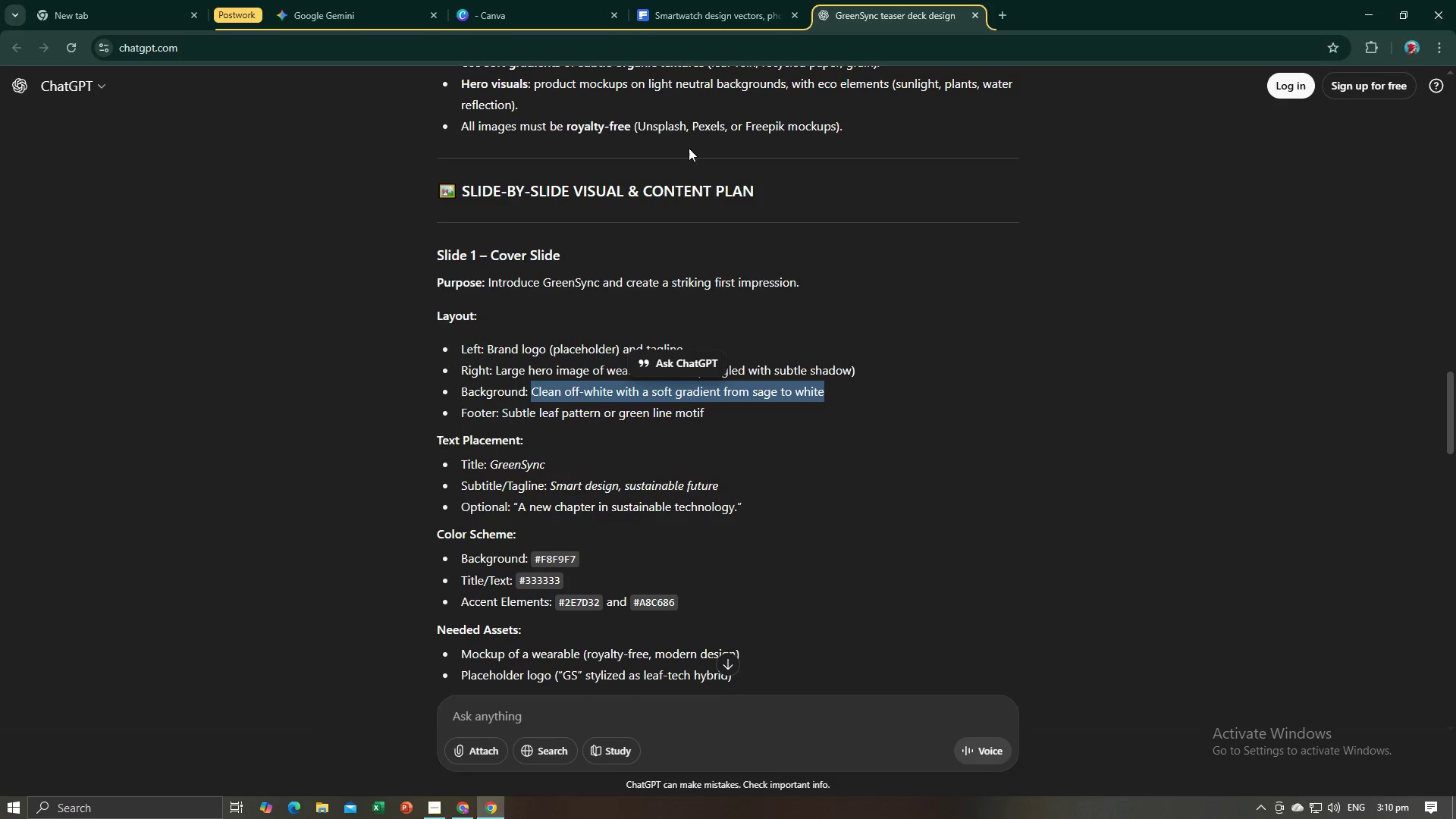 
key(Alt+AltLeft)
 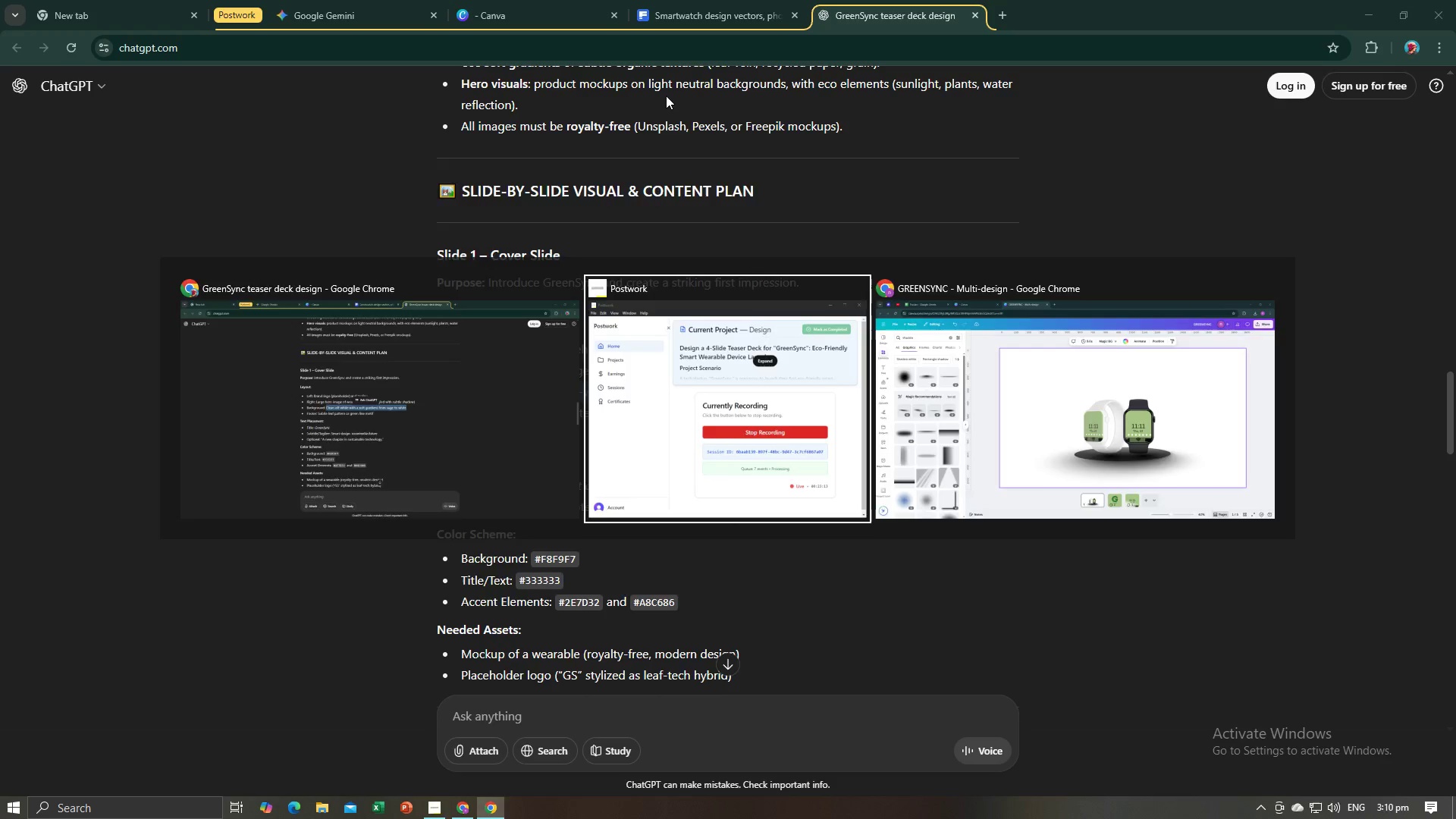 
key(Alt+Tab)